 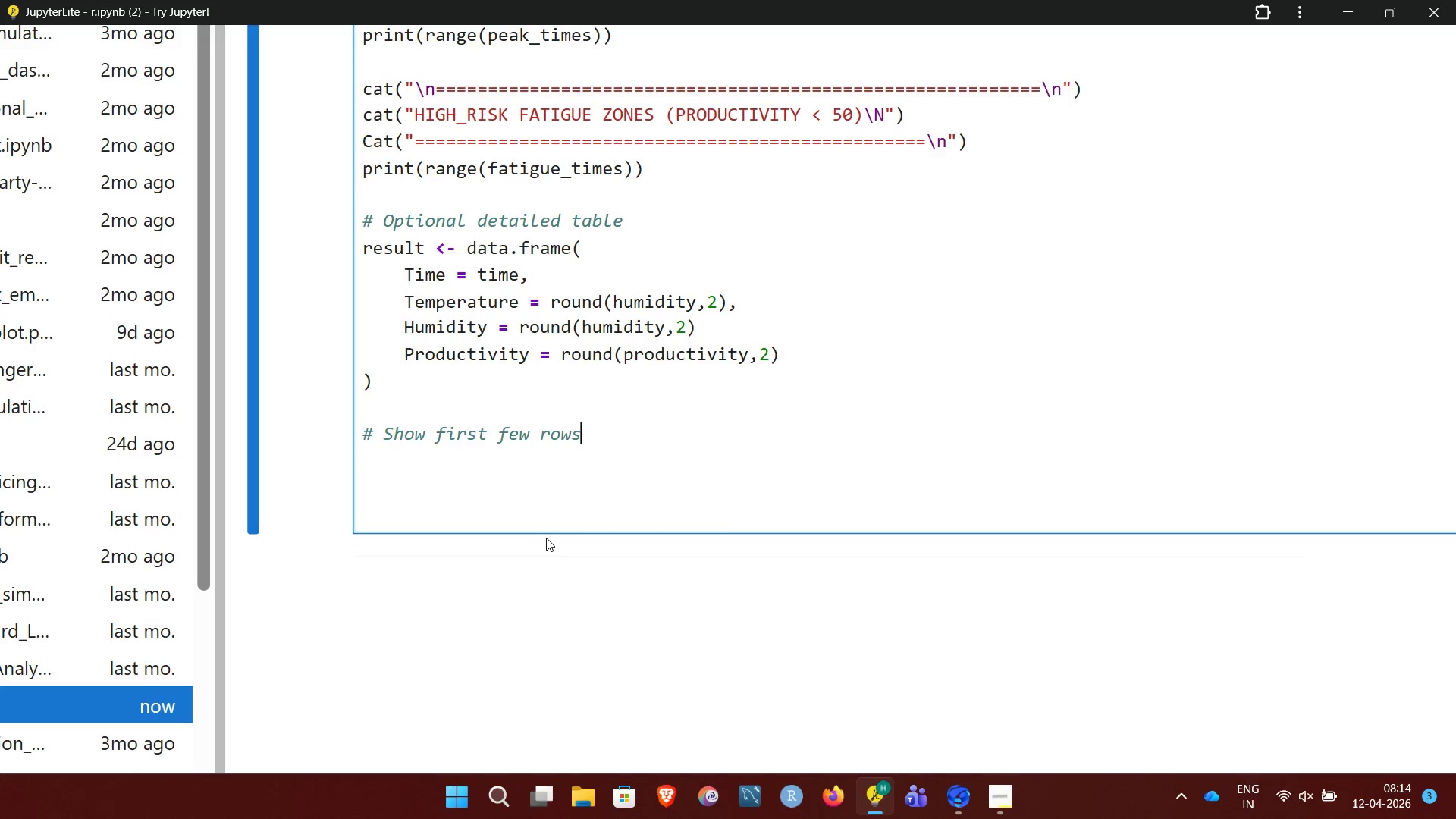 
key(ArrowDown)
 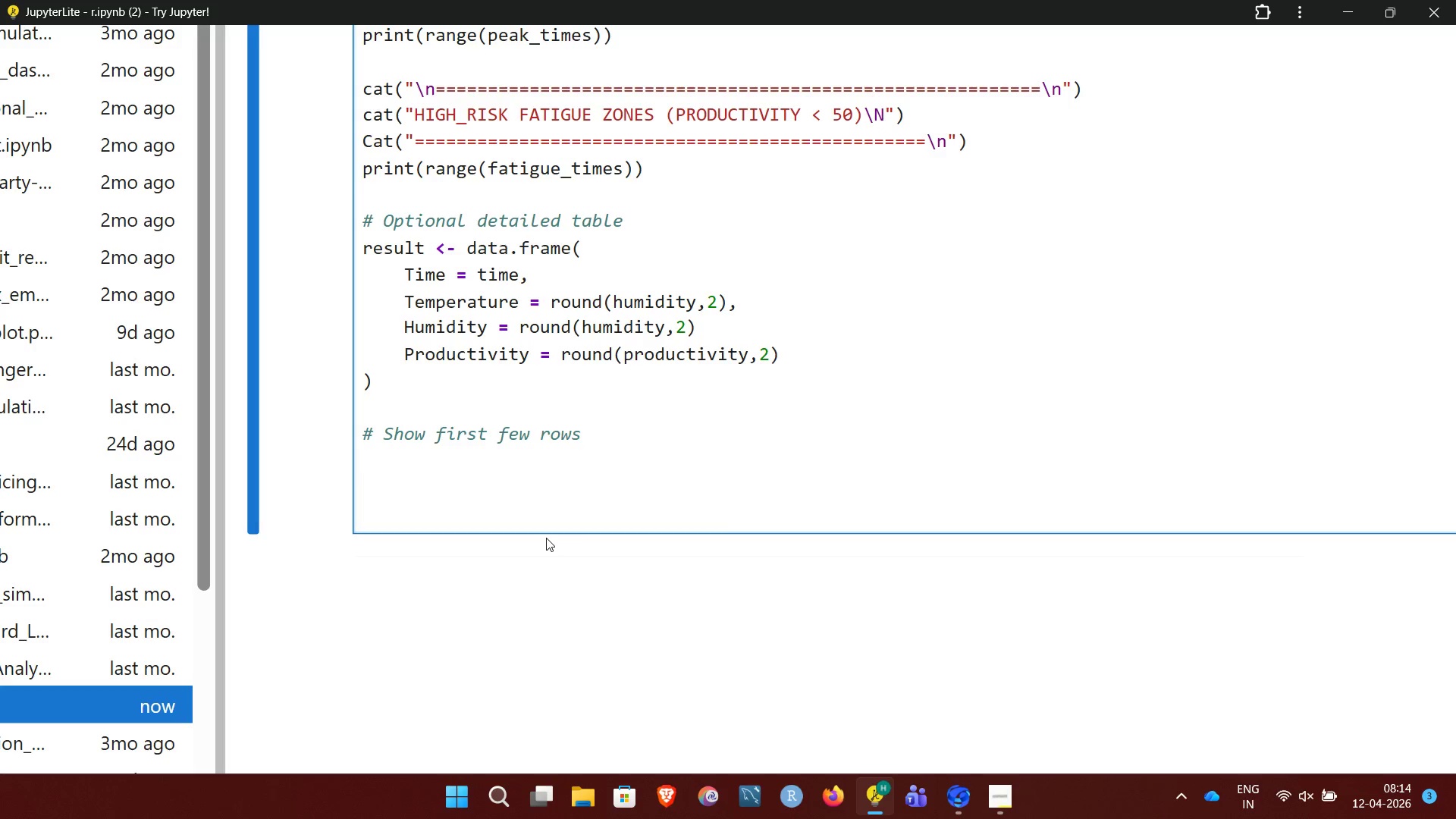 
type(head(results))
 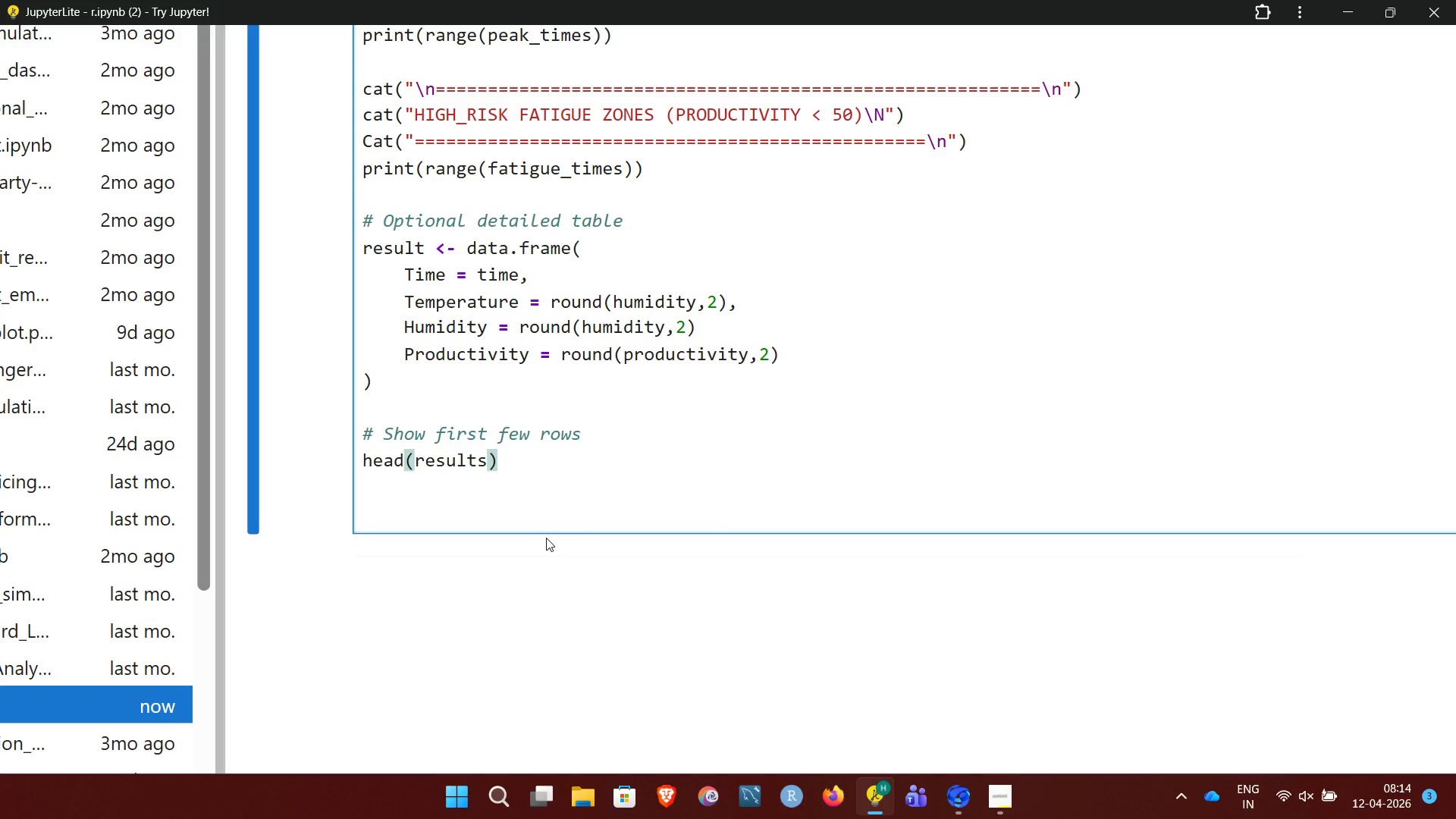 
wait(5.05)
 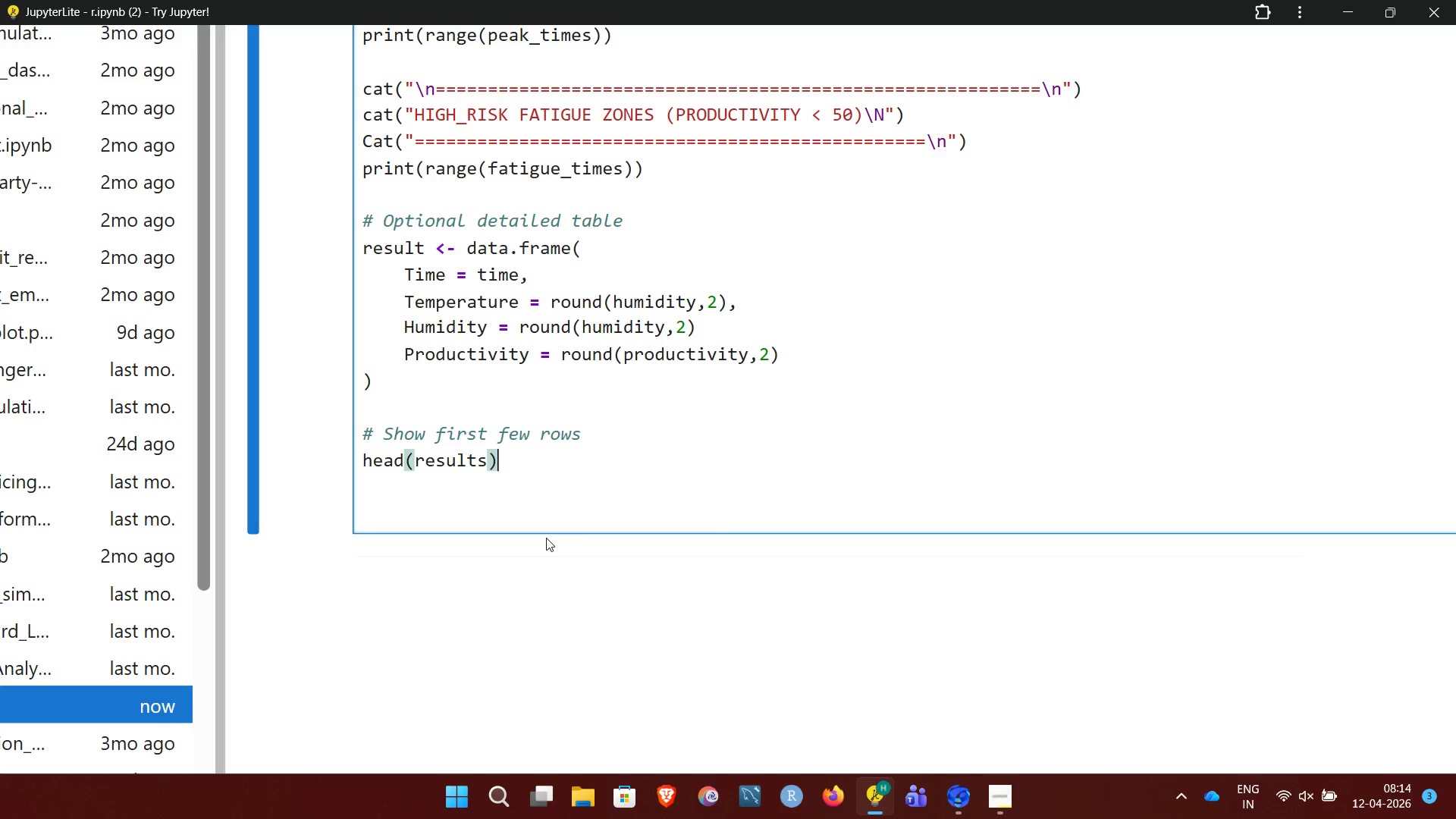 
key(ArrowDown)
 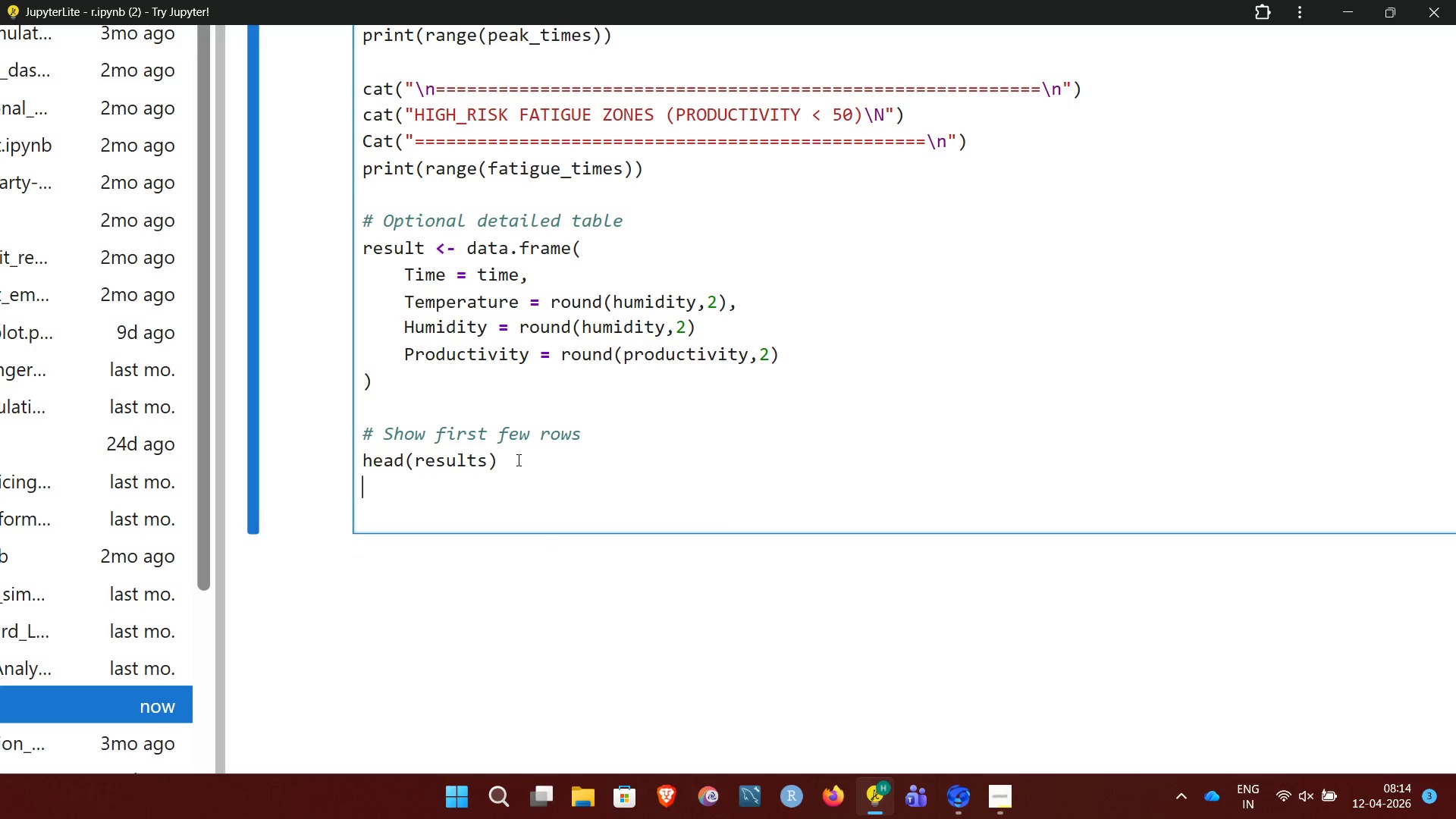 
key(Backspace)
 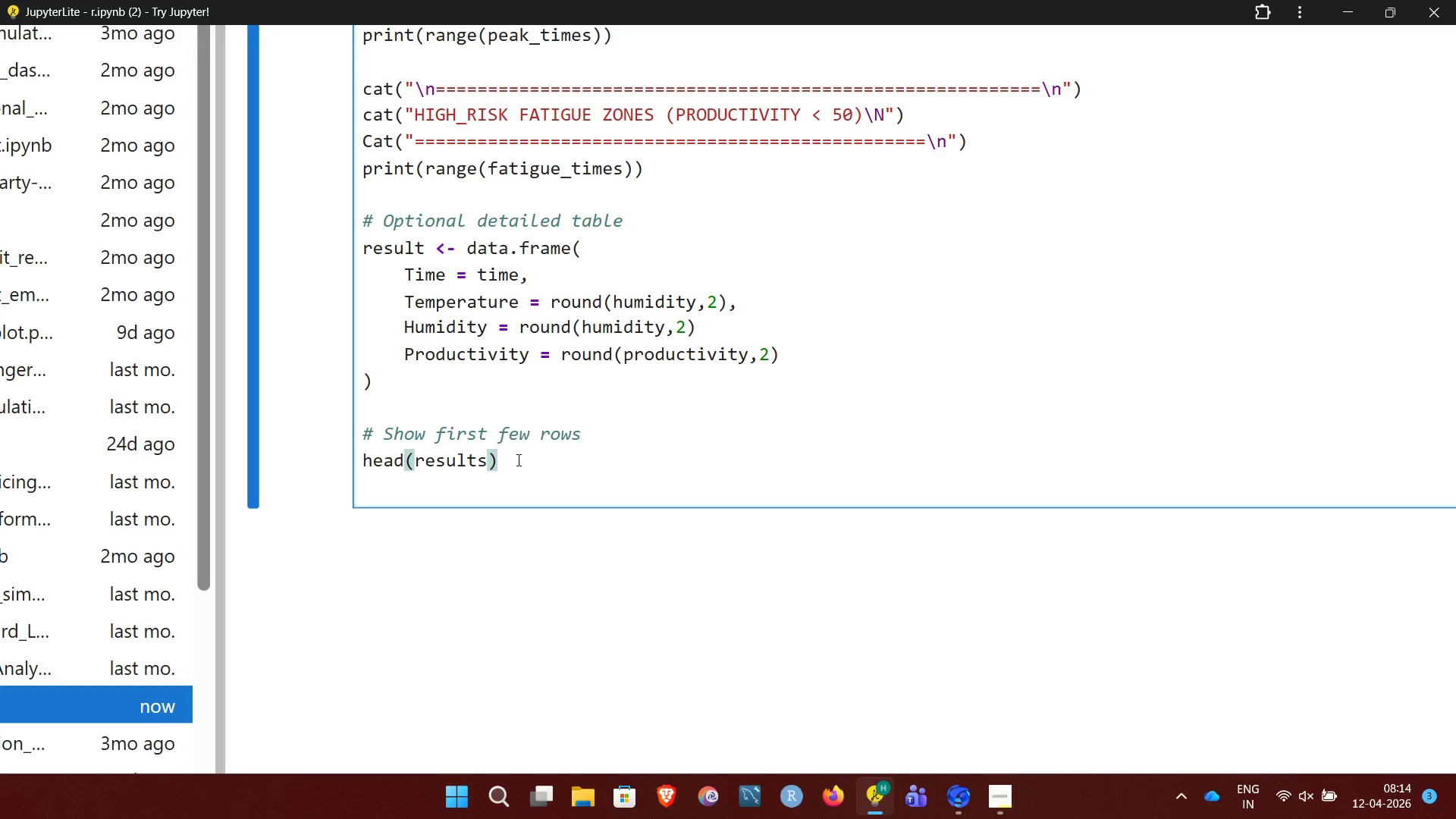 
key(ArrowDown)
 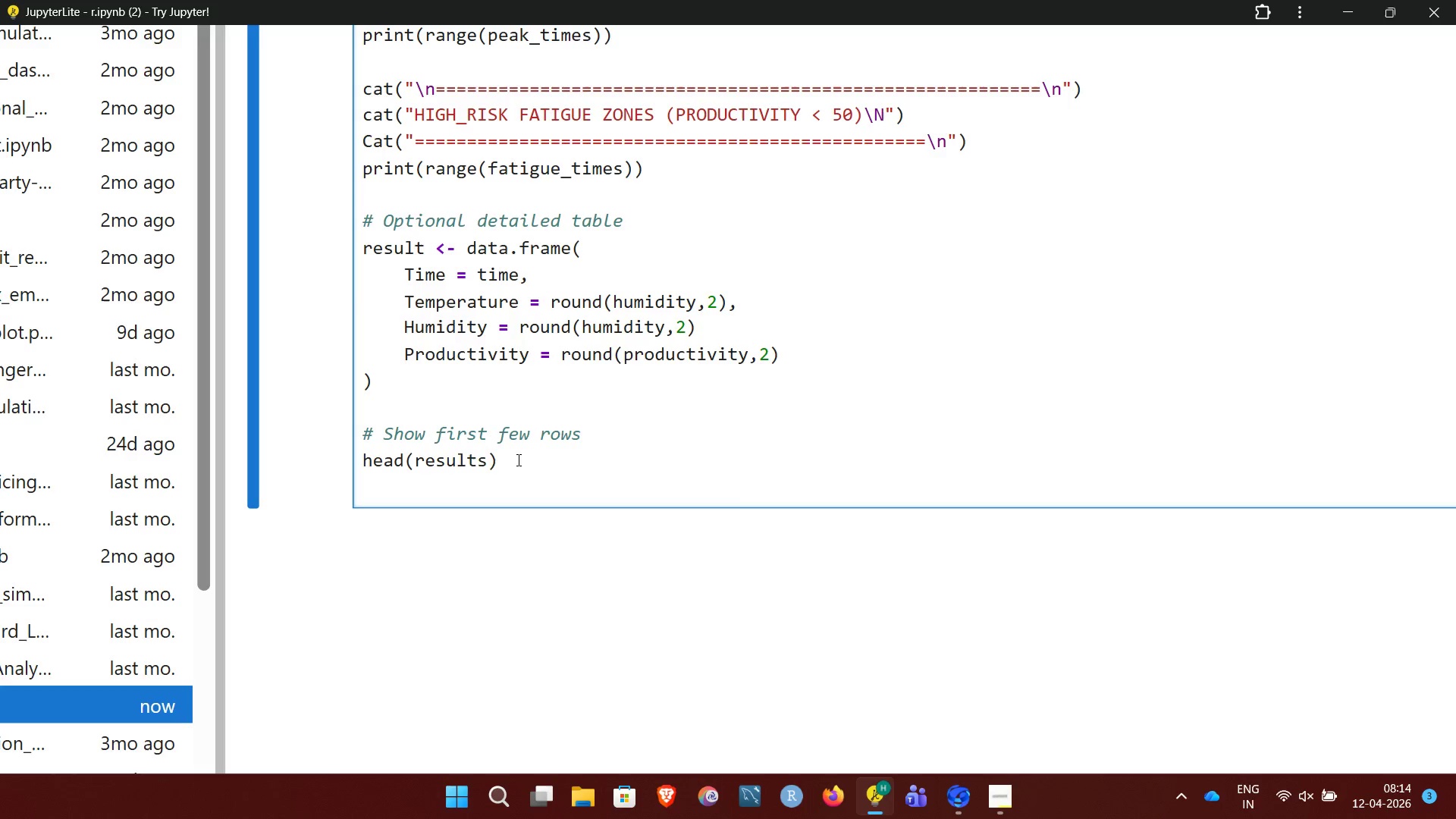 
key(Backspace)
 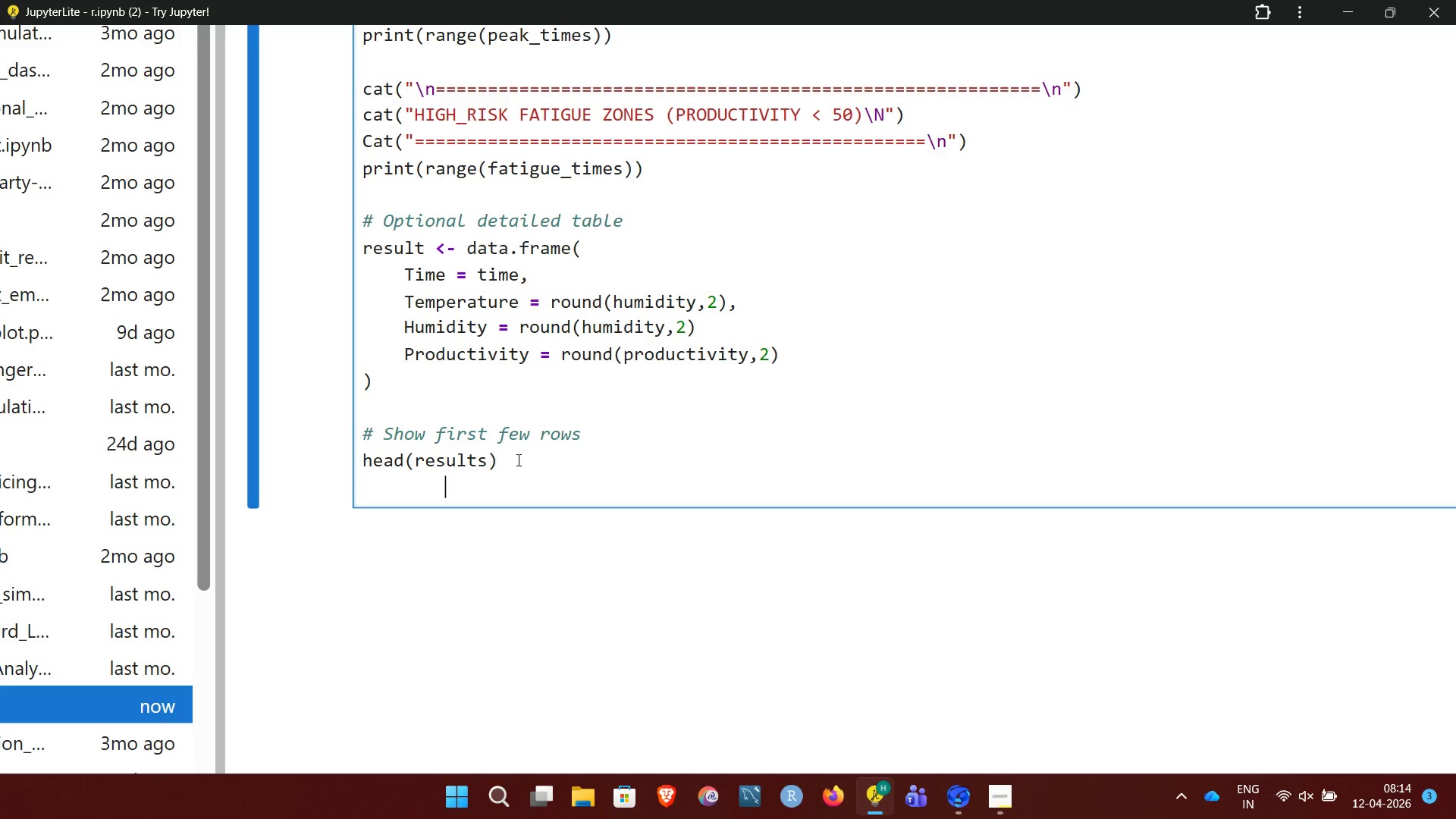 
key(Backspace)
 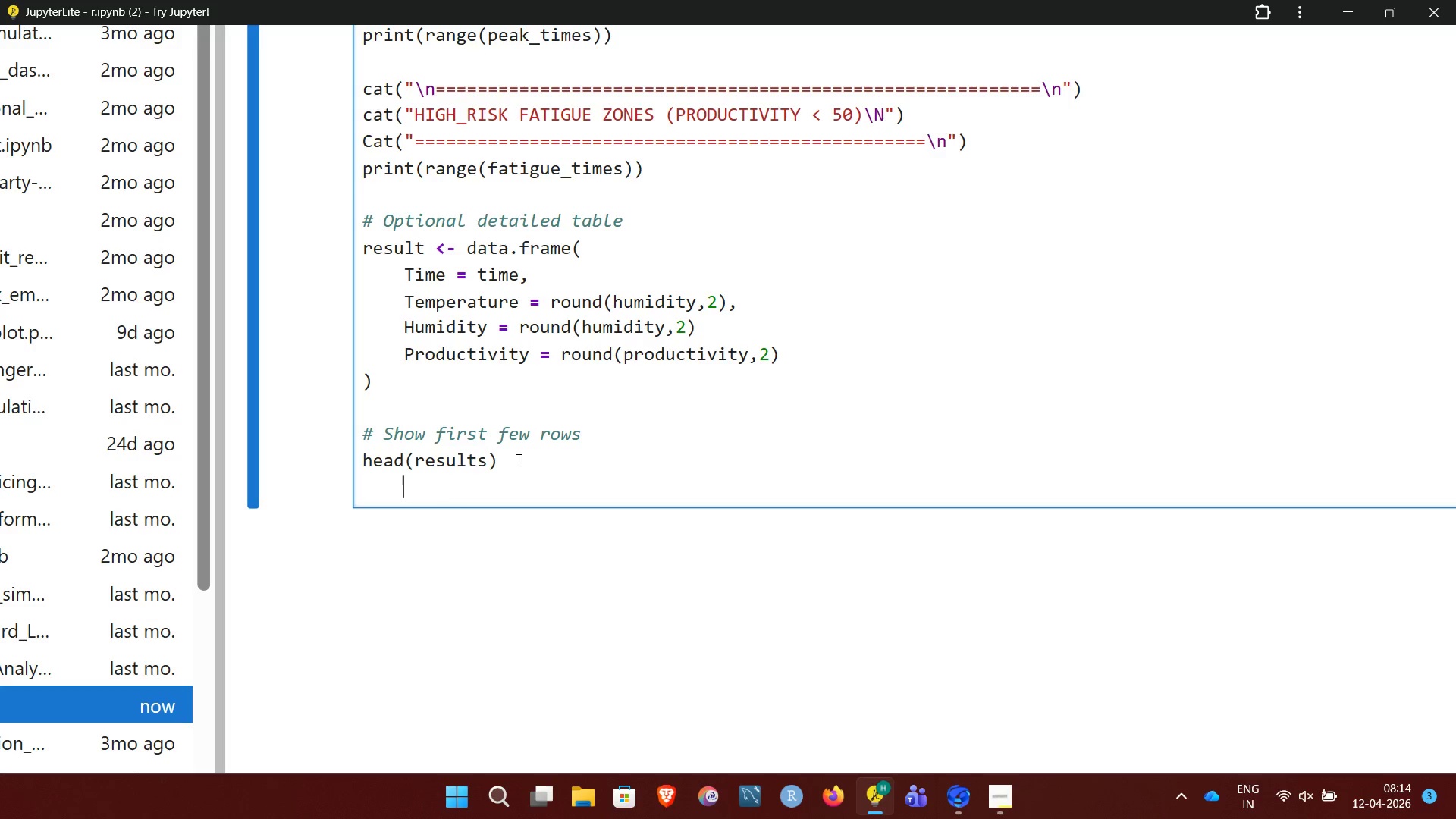 
key(Backspace)
 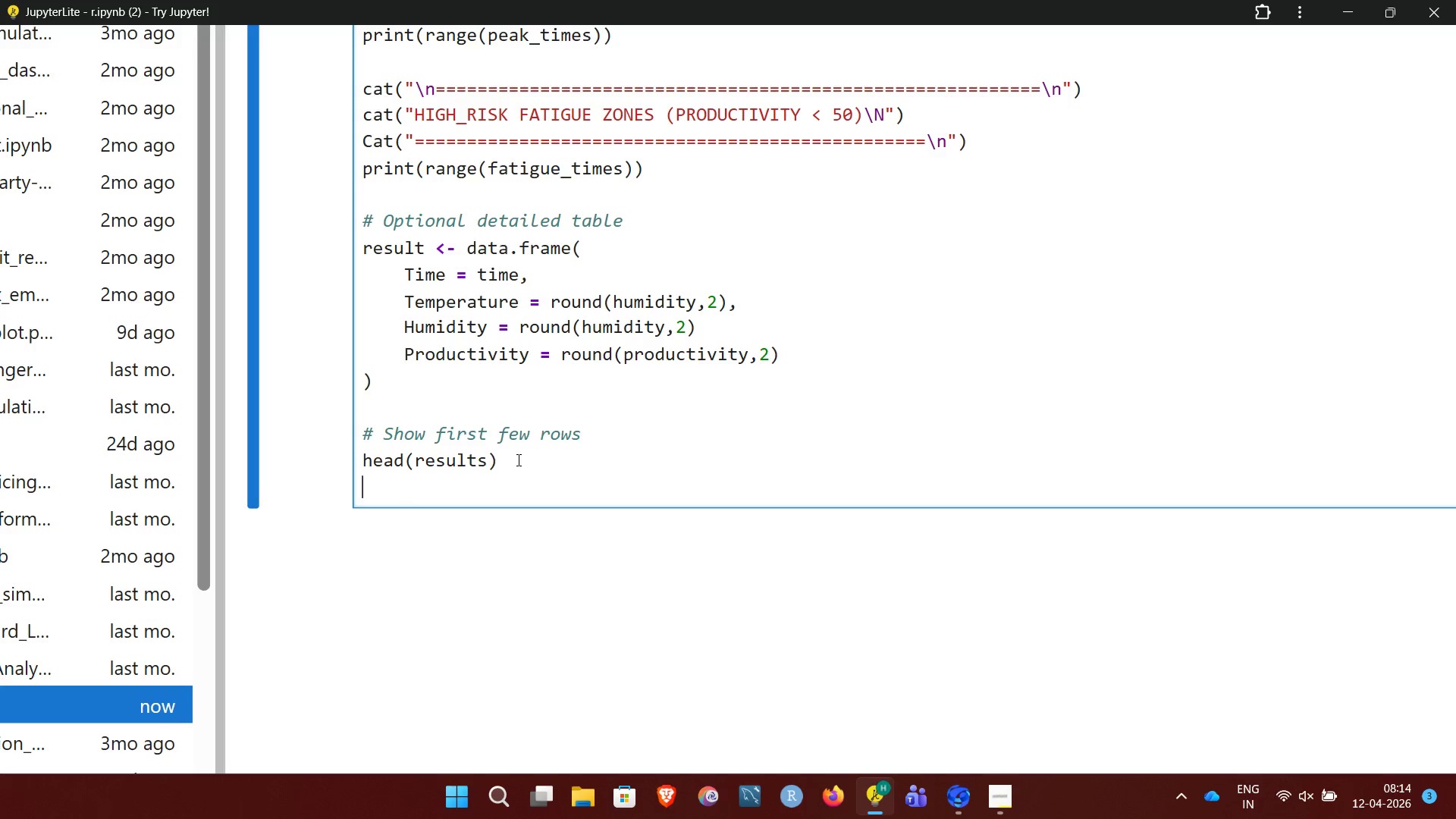 
key(Backspace)
 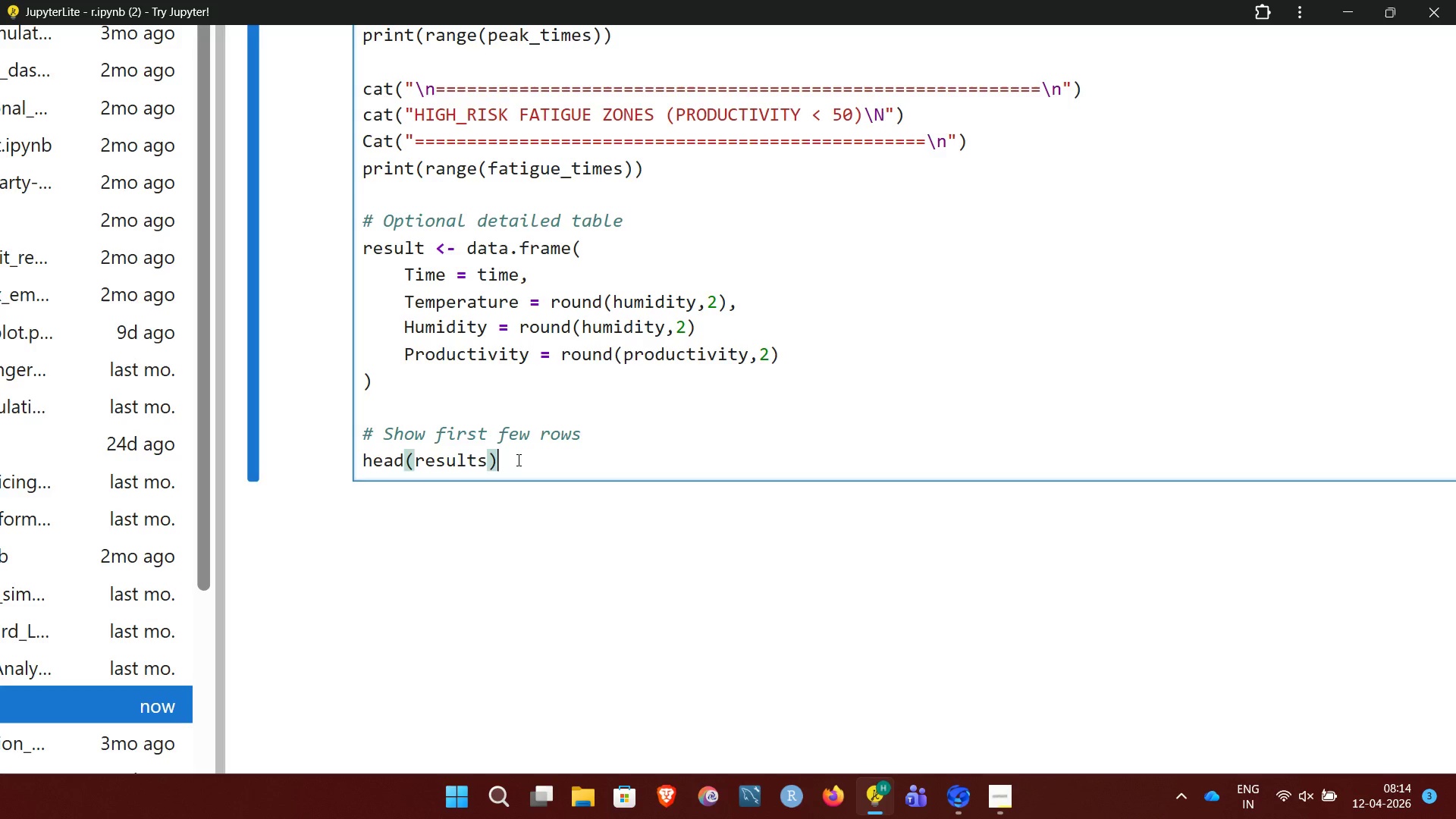 
key(Backspace)
 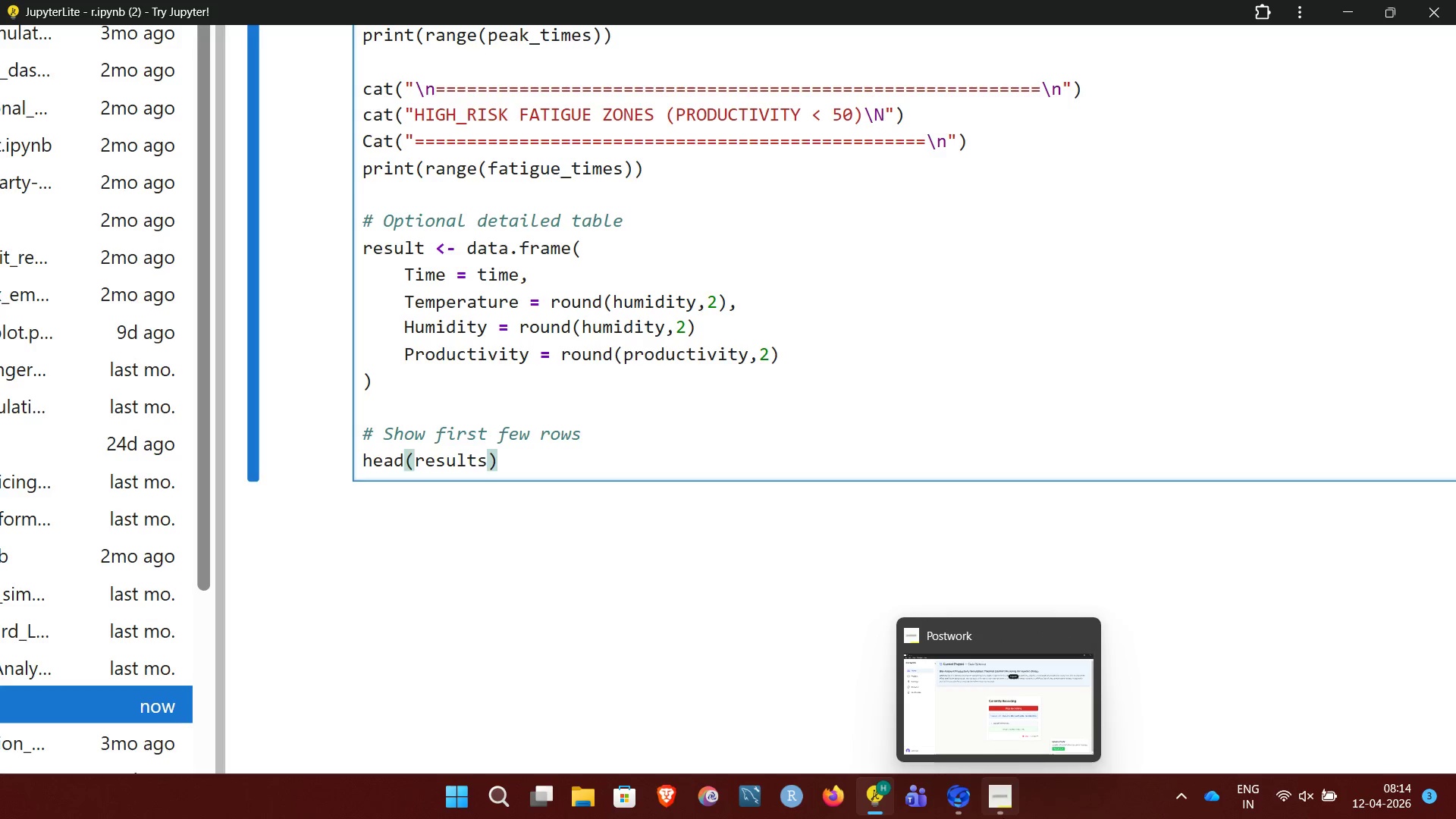 
left_click([1010, 806])